 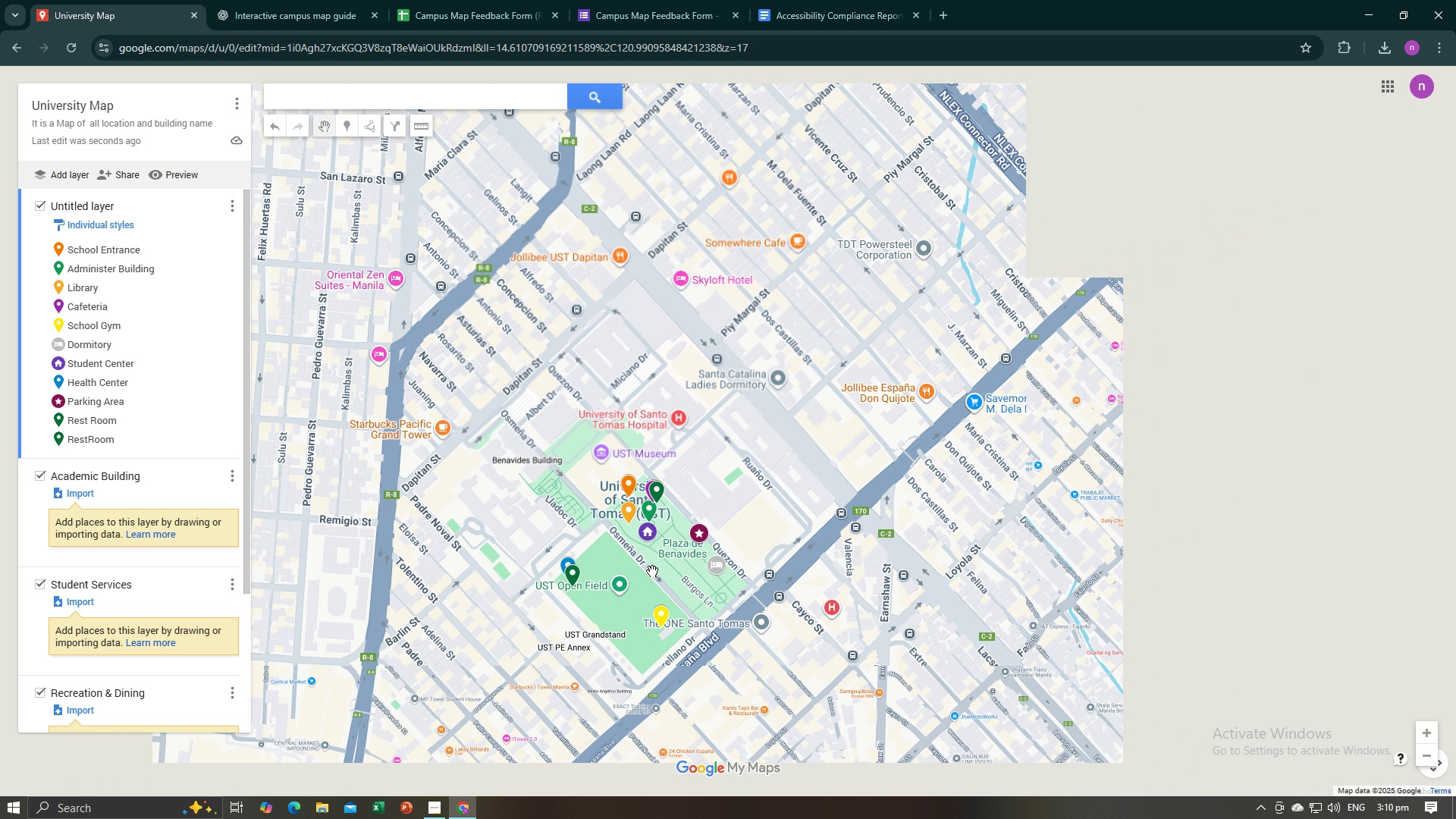 
scroll: coordinate [652, 571], scroll_direction: up, amount: 1.0
 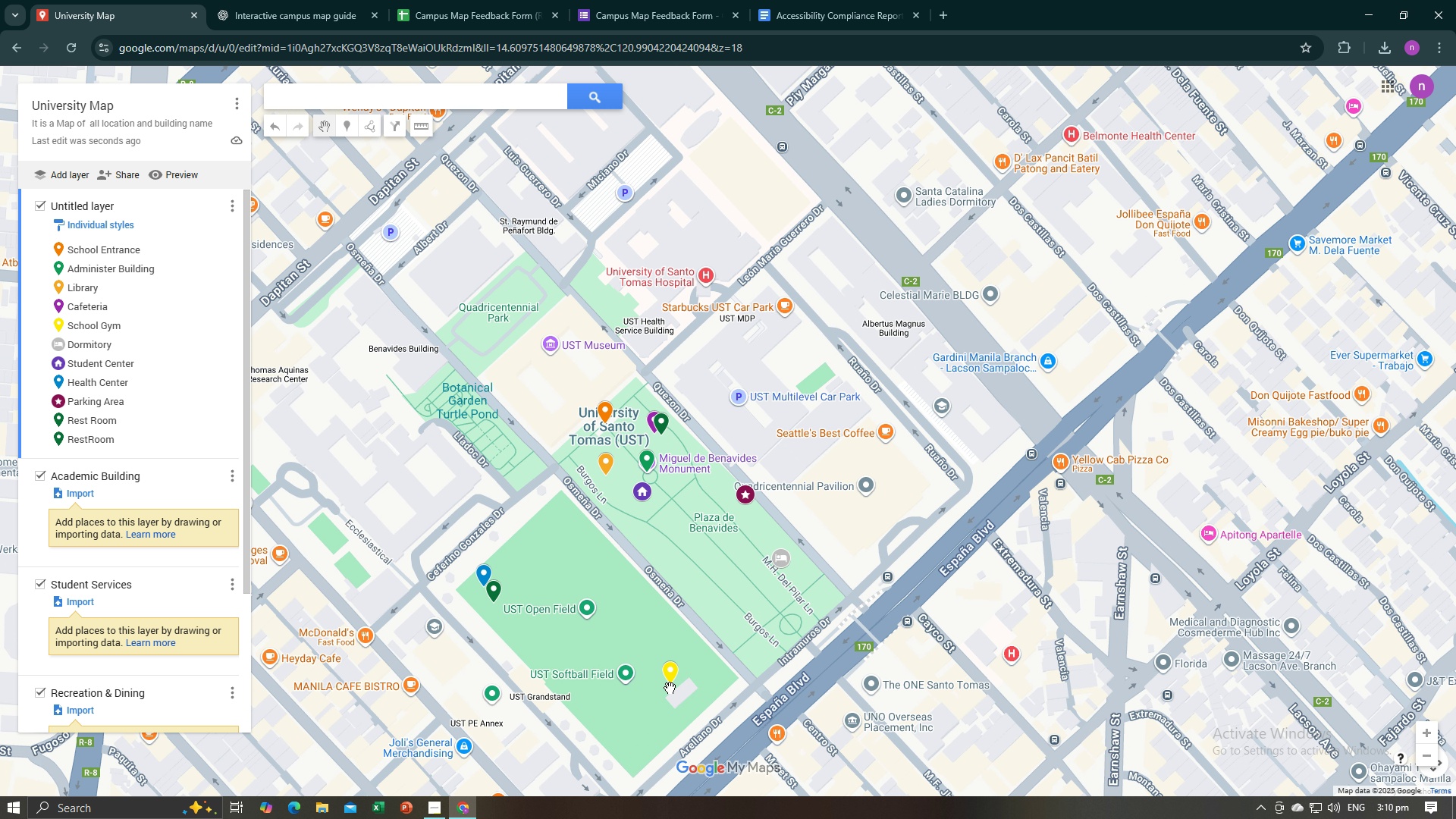 
left_click([672, 683])
 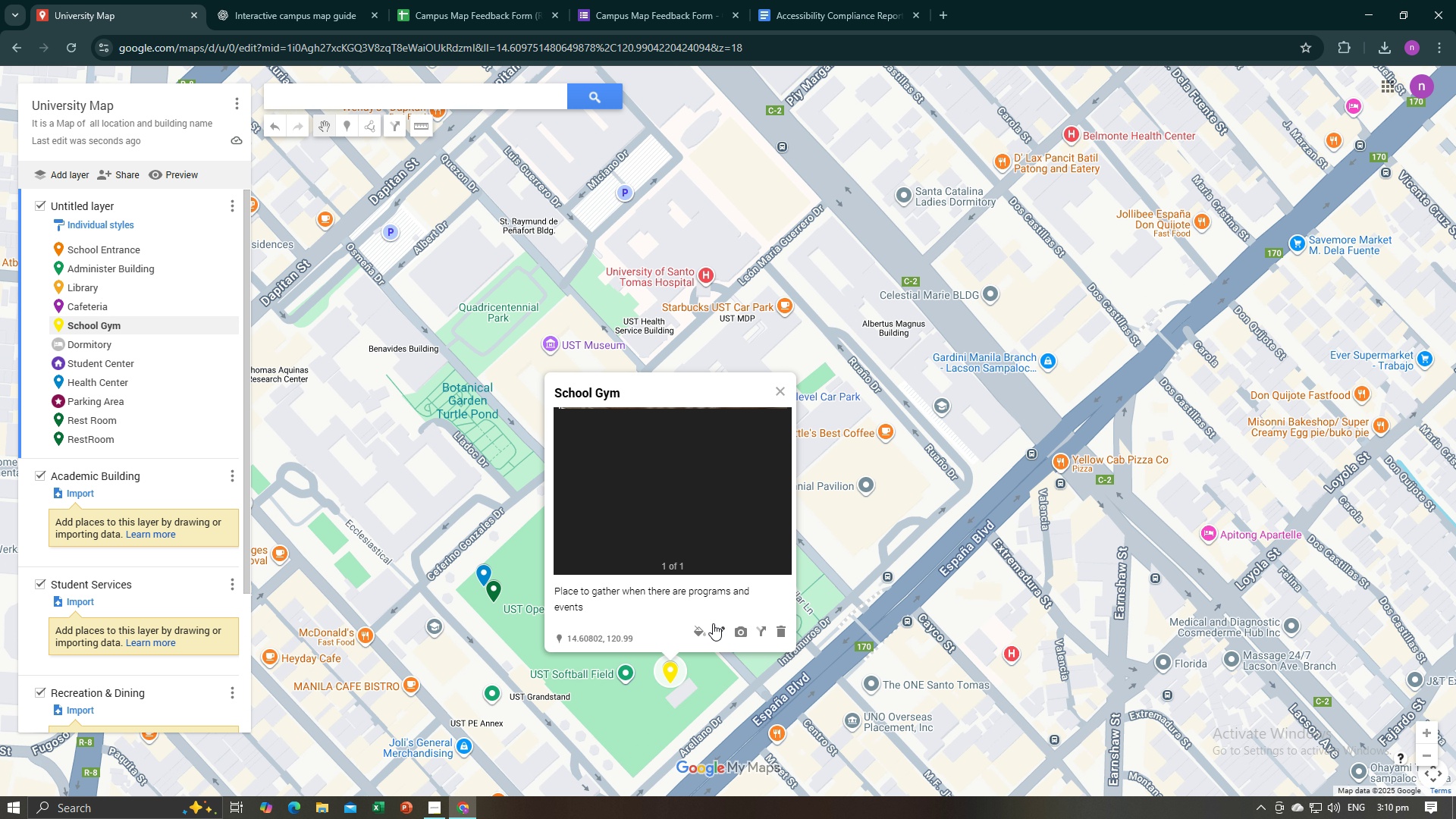 
left_click([720, 629])
 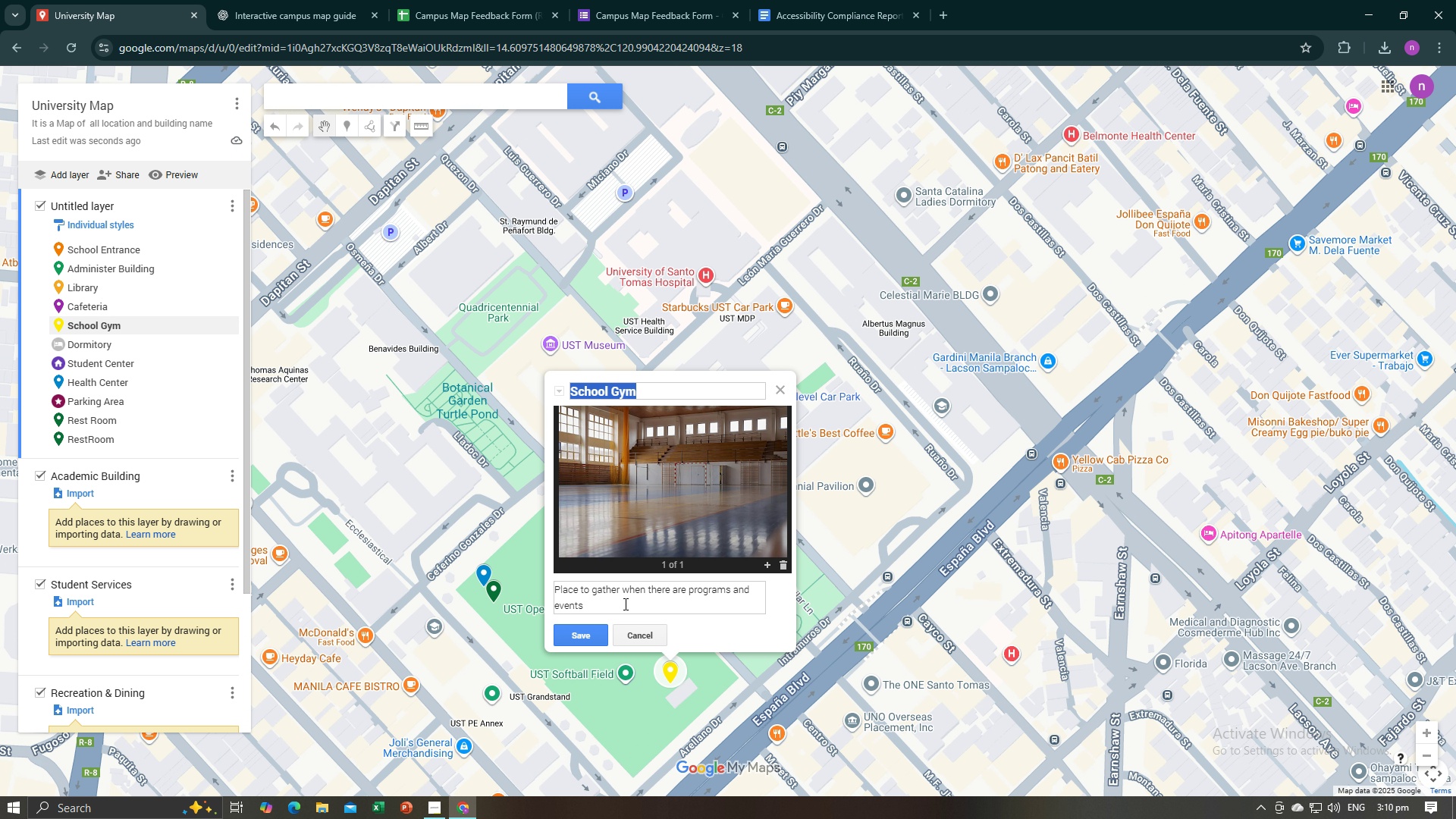 
left_click([622, 602])
 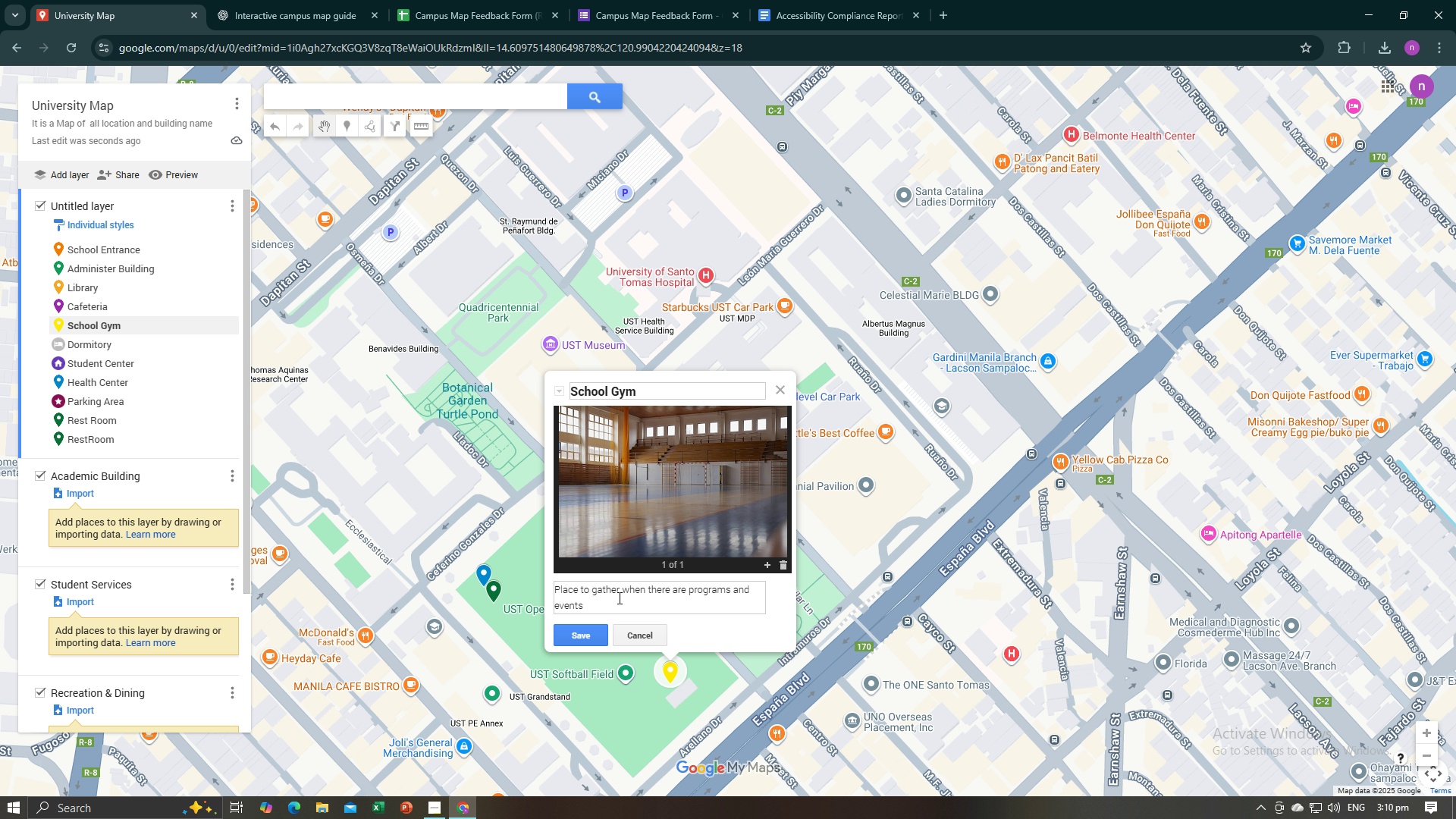 
type( )
key(Backspace)
type(, )
key(Backspace)
key(Backspace)
type(. at the very back of the school the biggest area of school)
 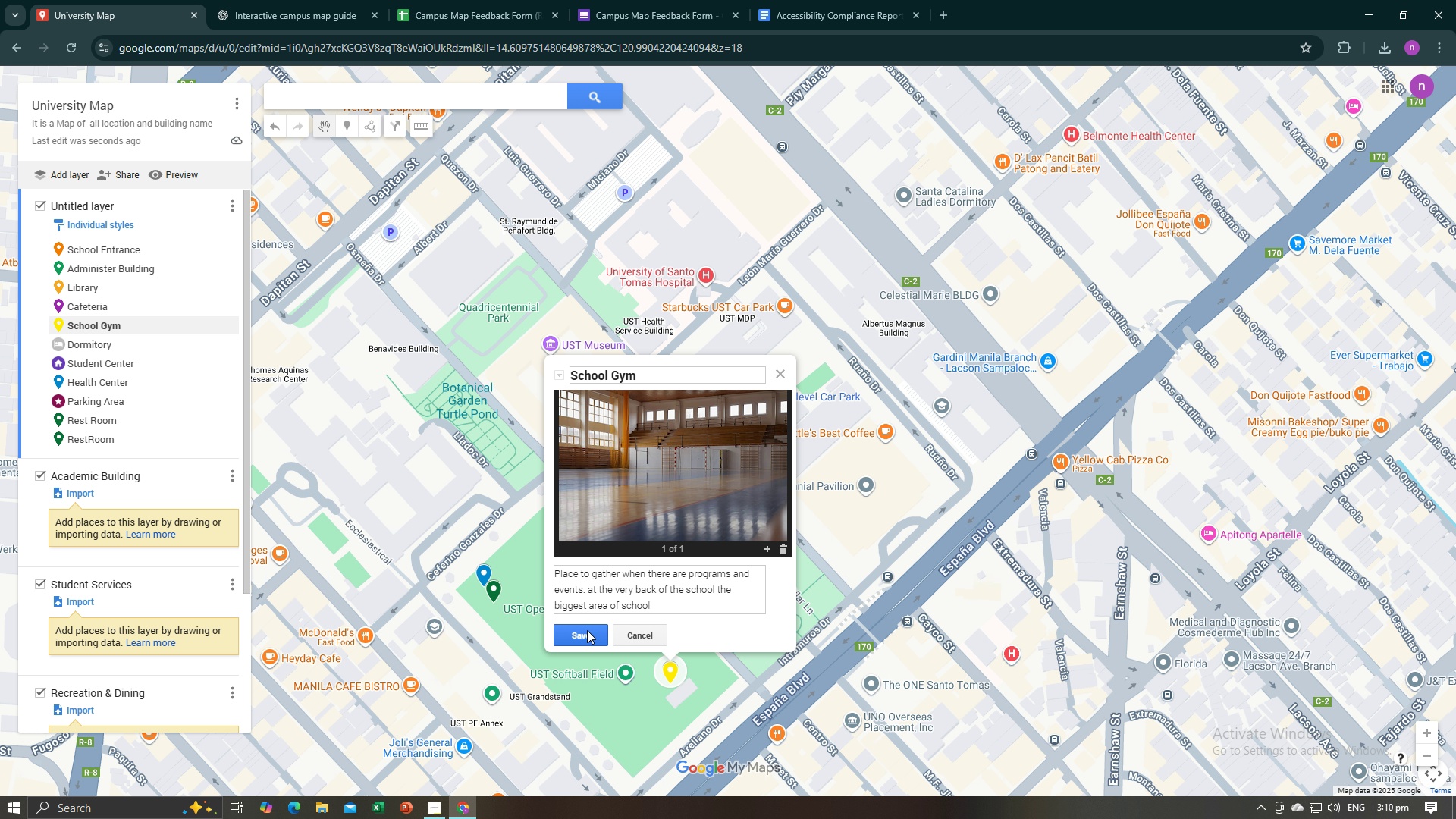 
left_click([587, 632])
 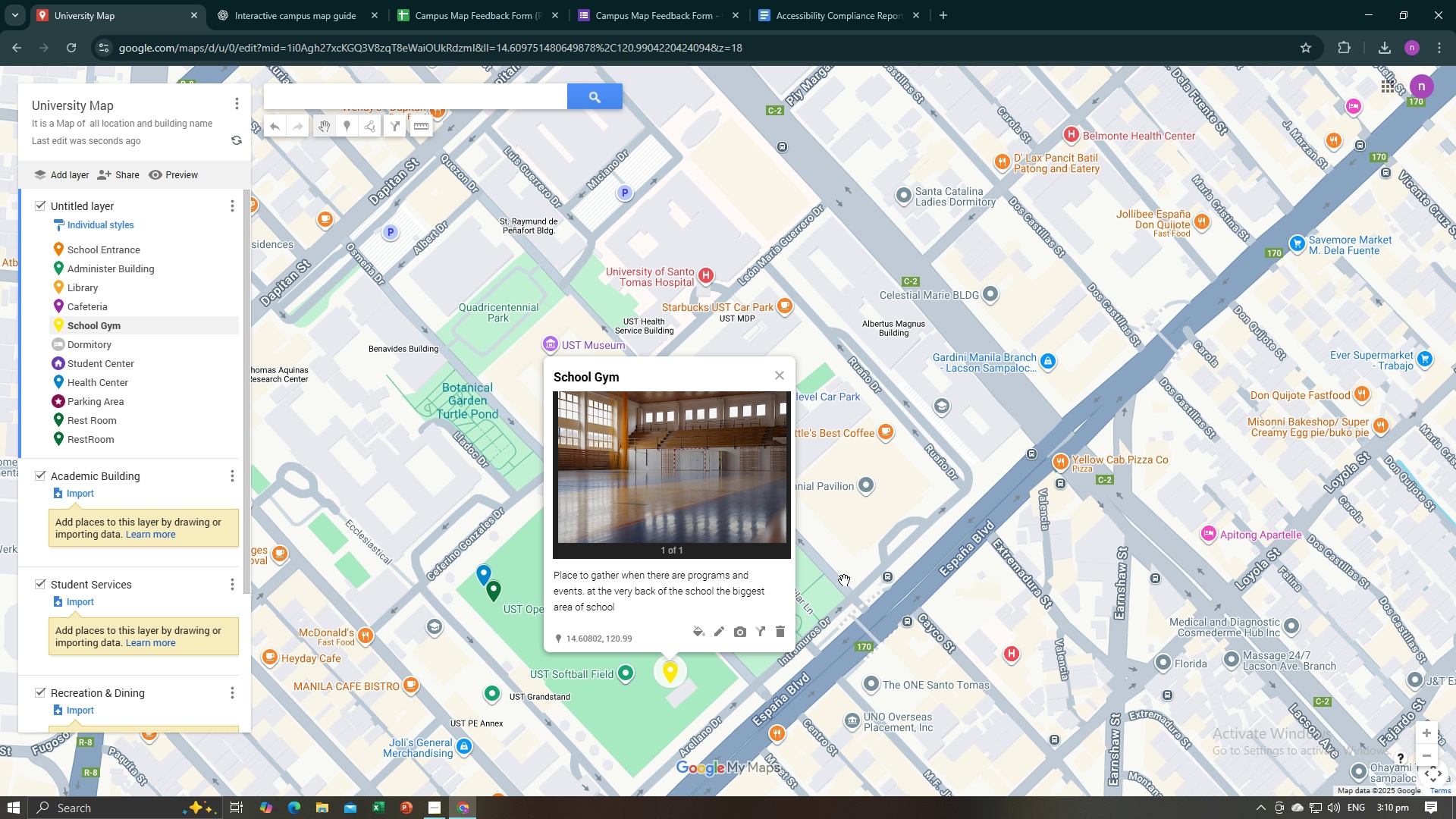 
left_click([844, 580])
 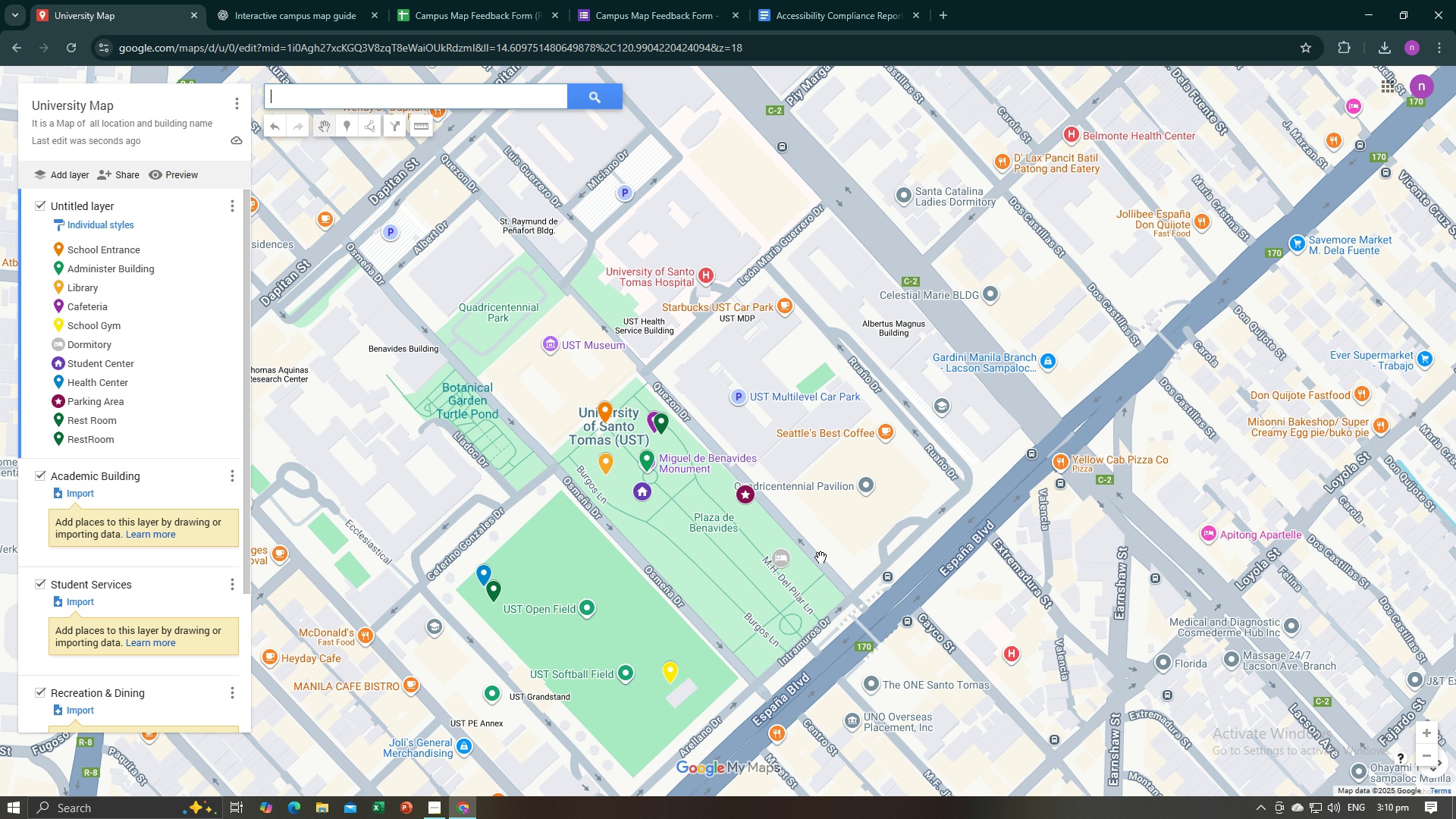 
left_click([786, 562])
 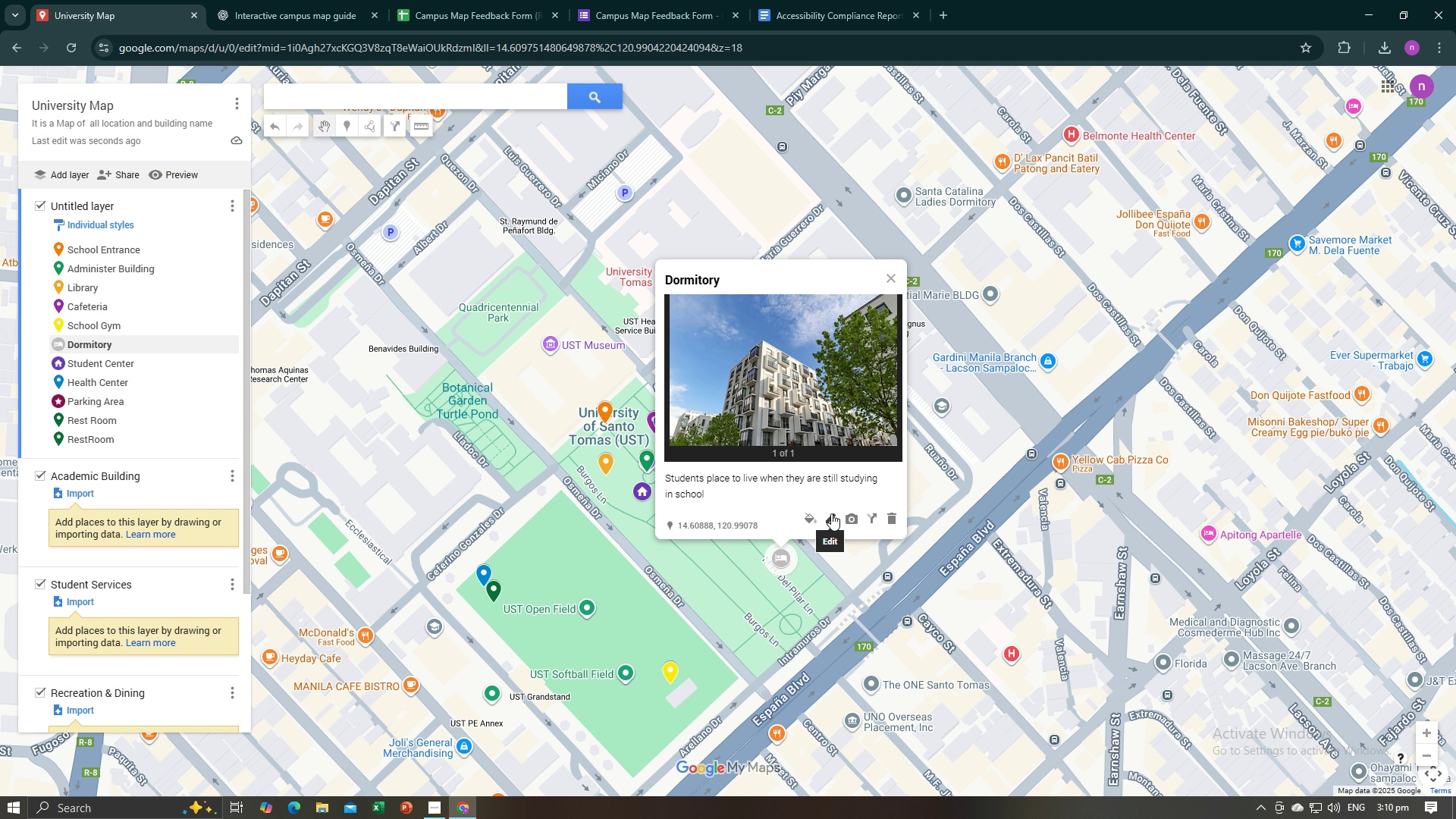 
key(Alt+AltLeft)
 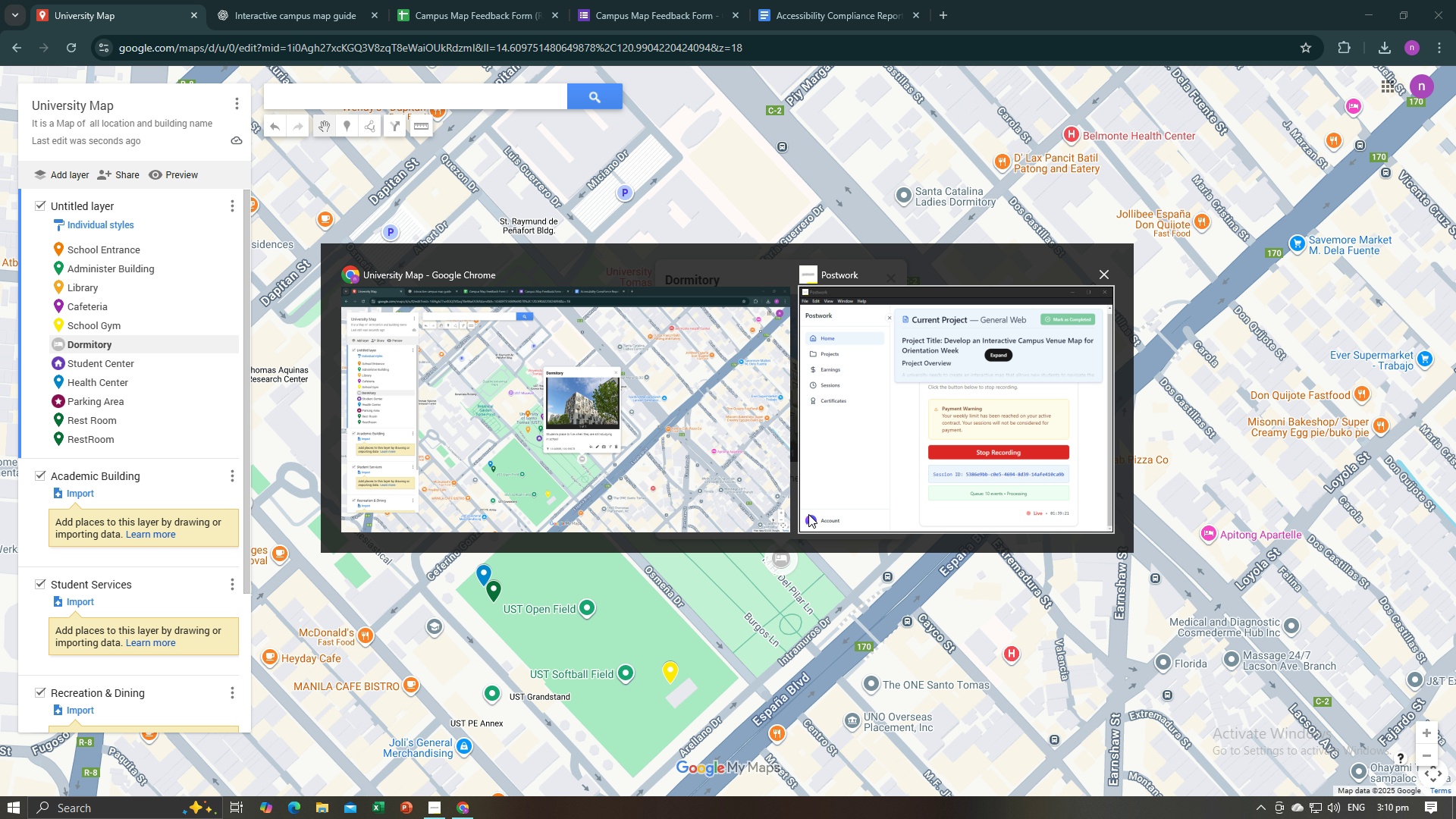 
key(Alt+Tab)